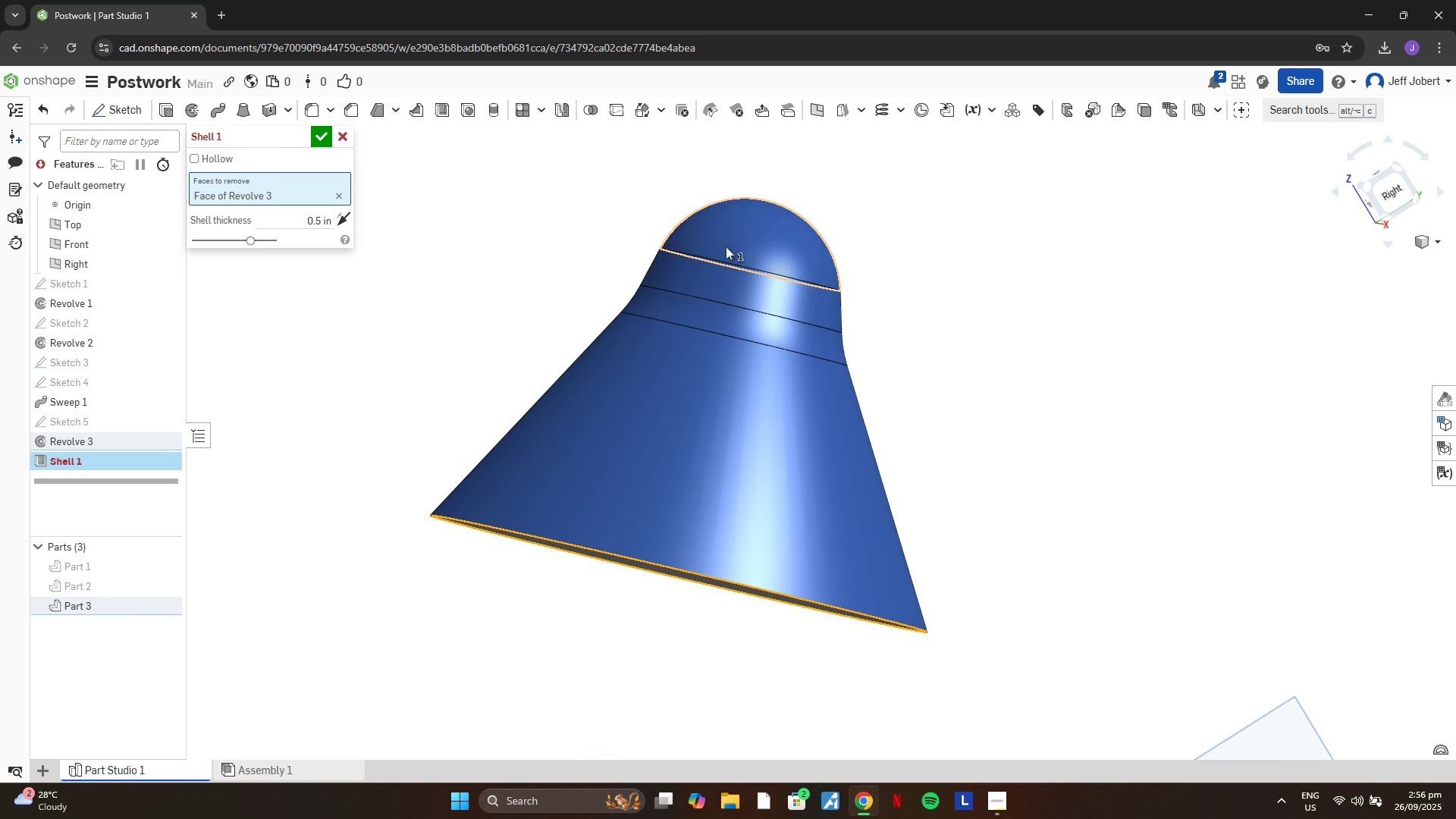 
left_click([741, 231])
 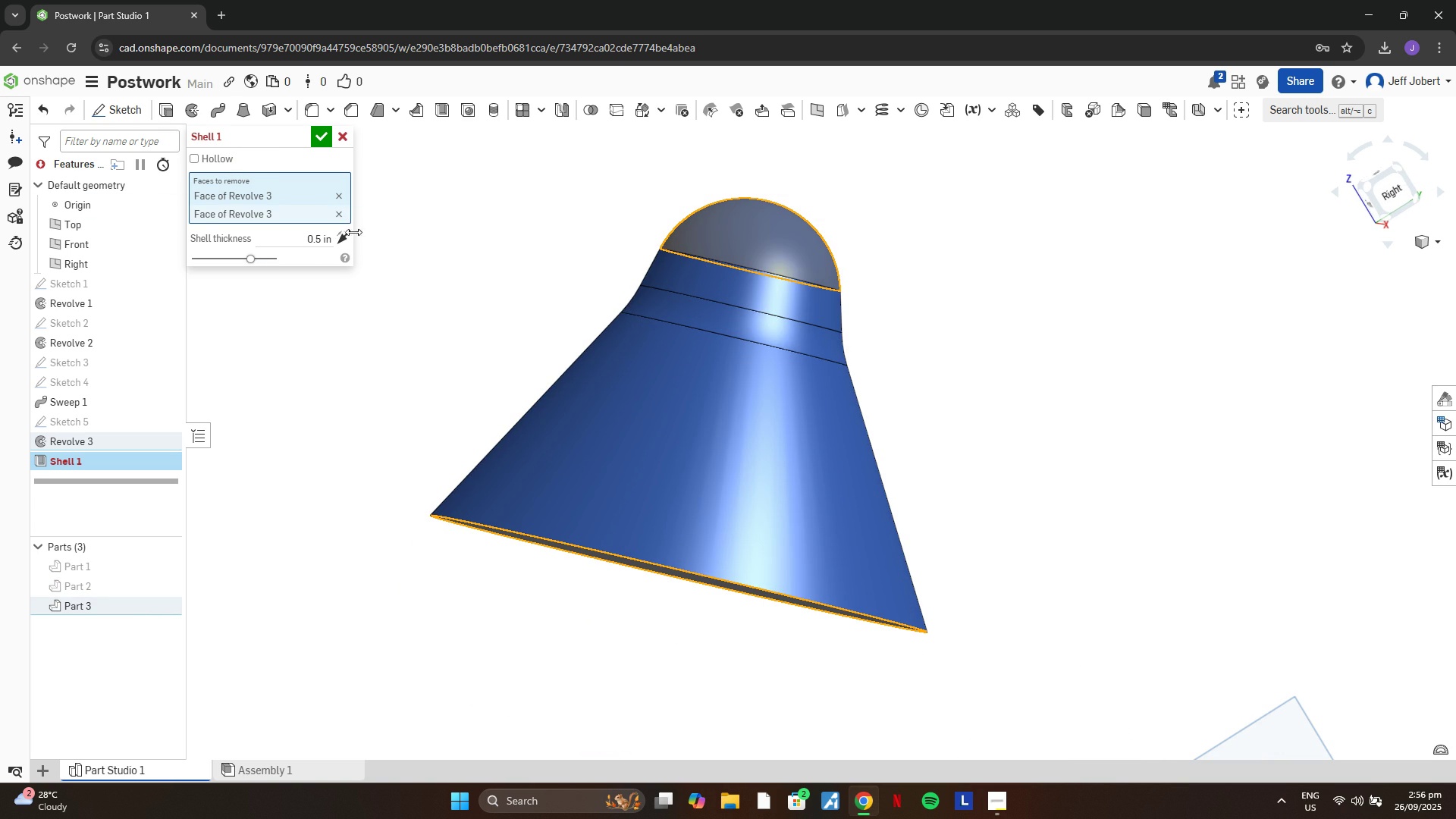 
left_click([343, 238])
 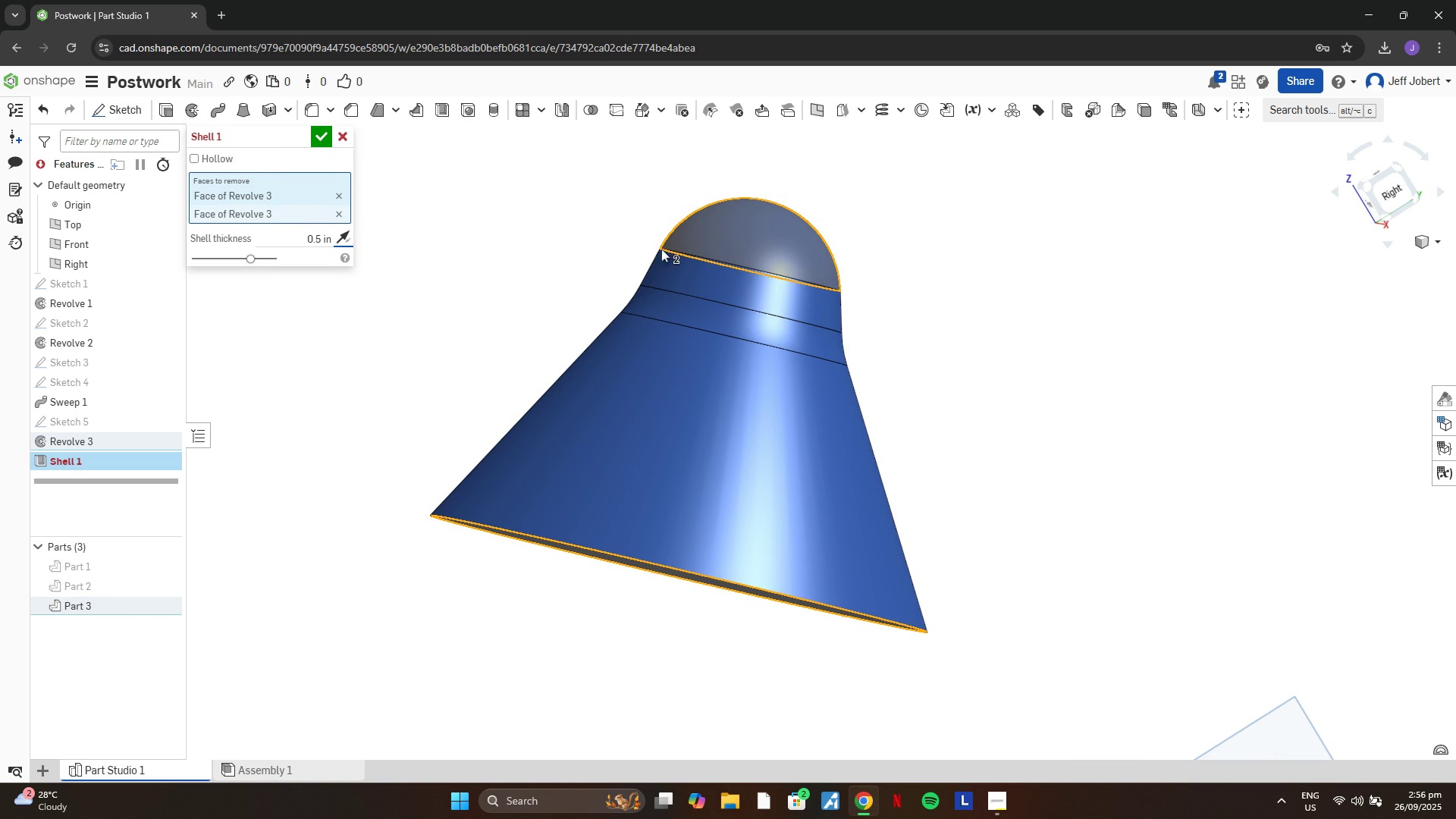 
left_click([703, 235])
 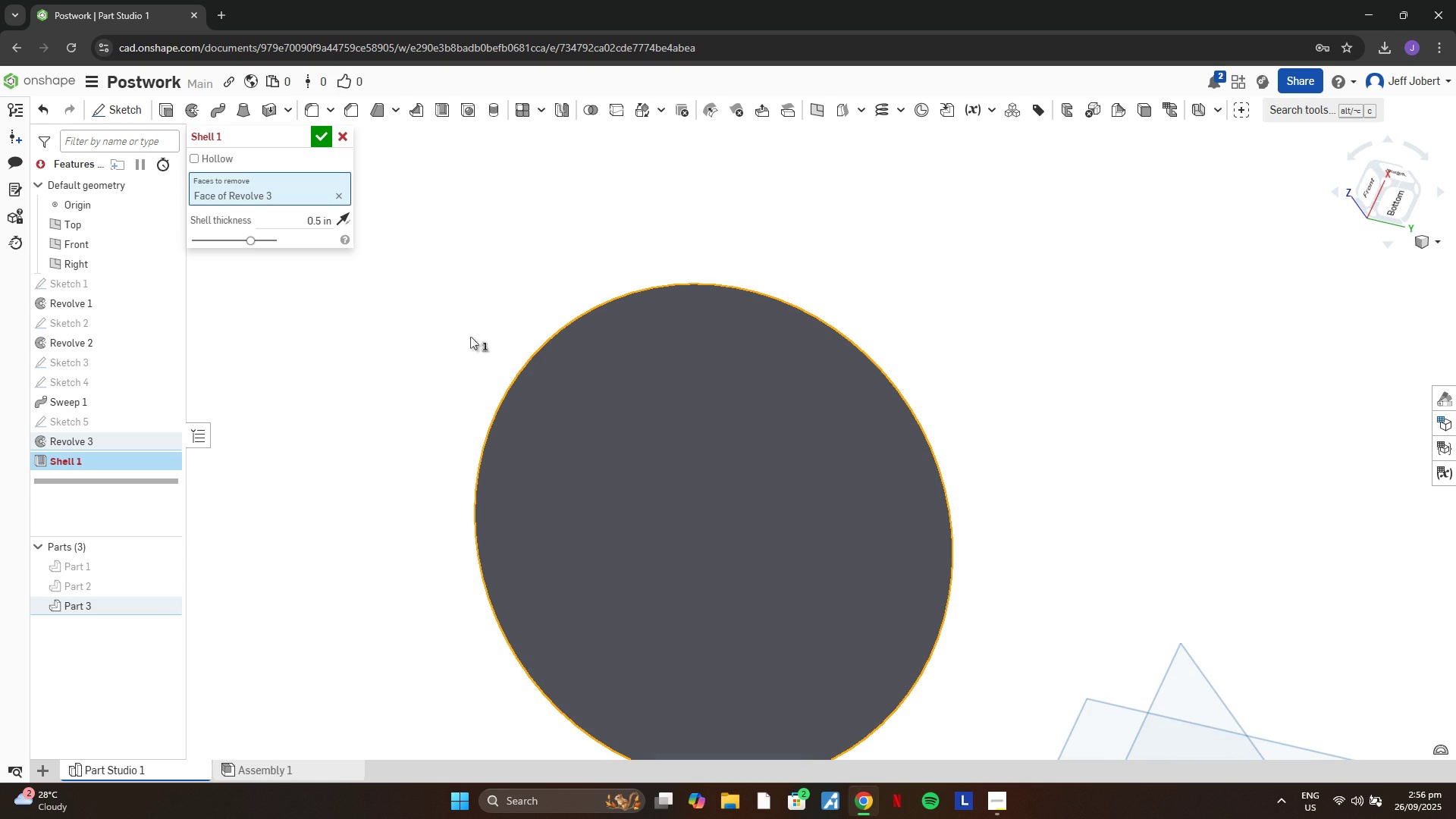 
left_click([349, 221])
 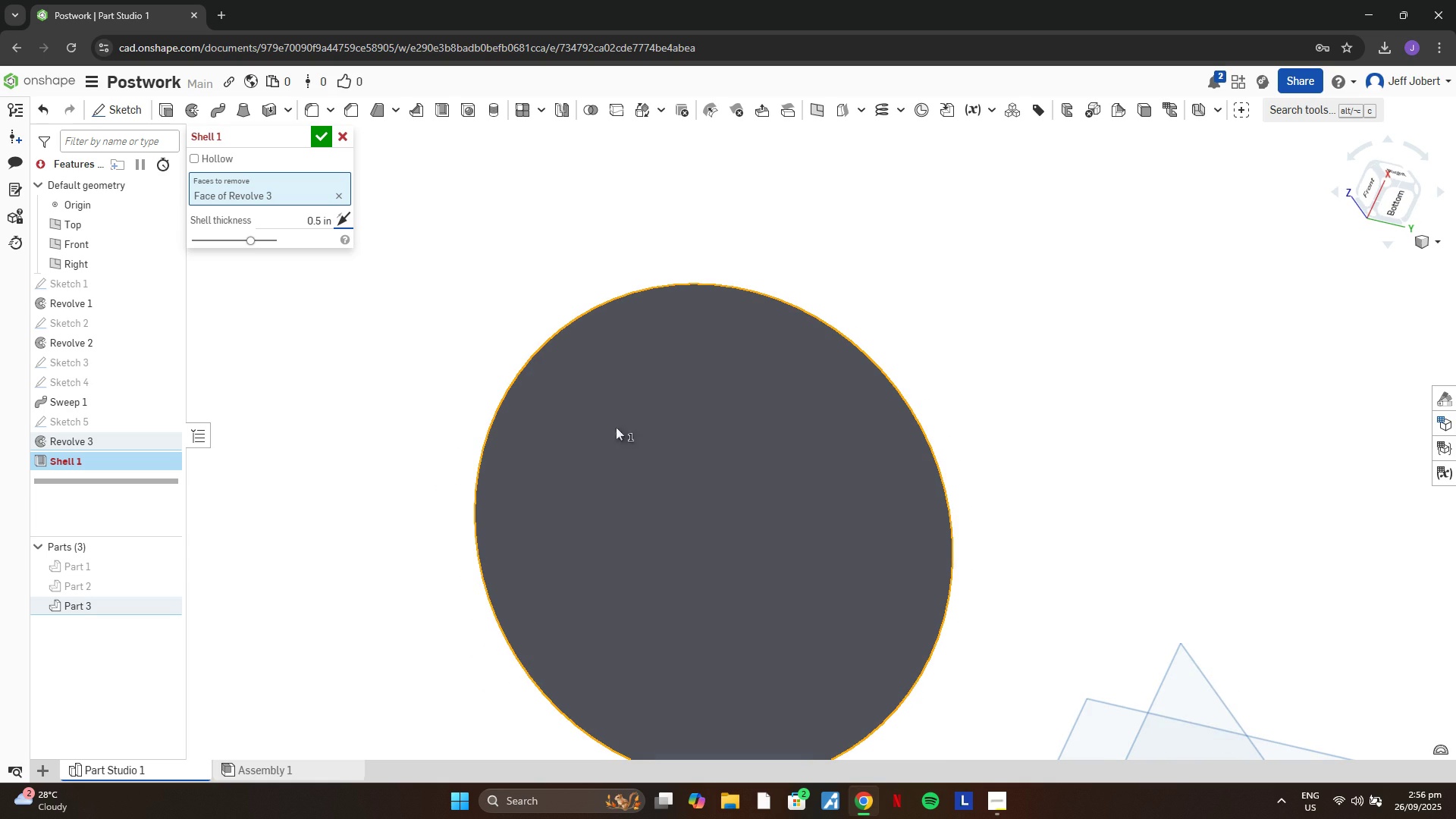 
scroll: coordinate [616, 428], scroll_direction: down, amount: 2.0
 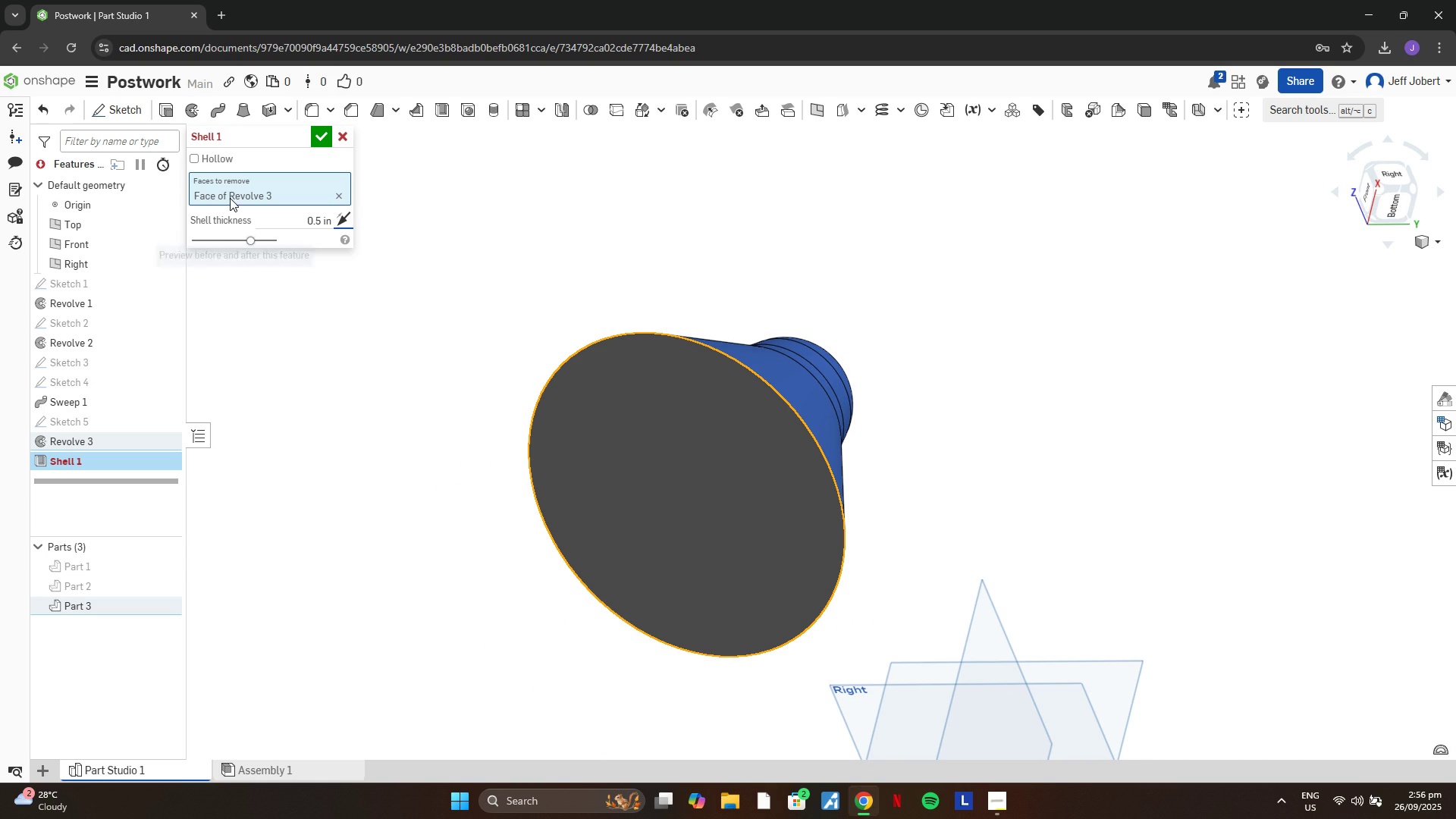 
left_click([212, 158])
 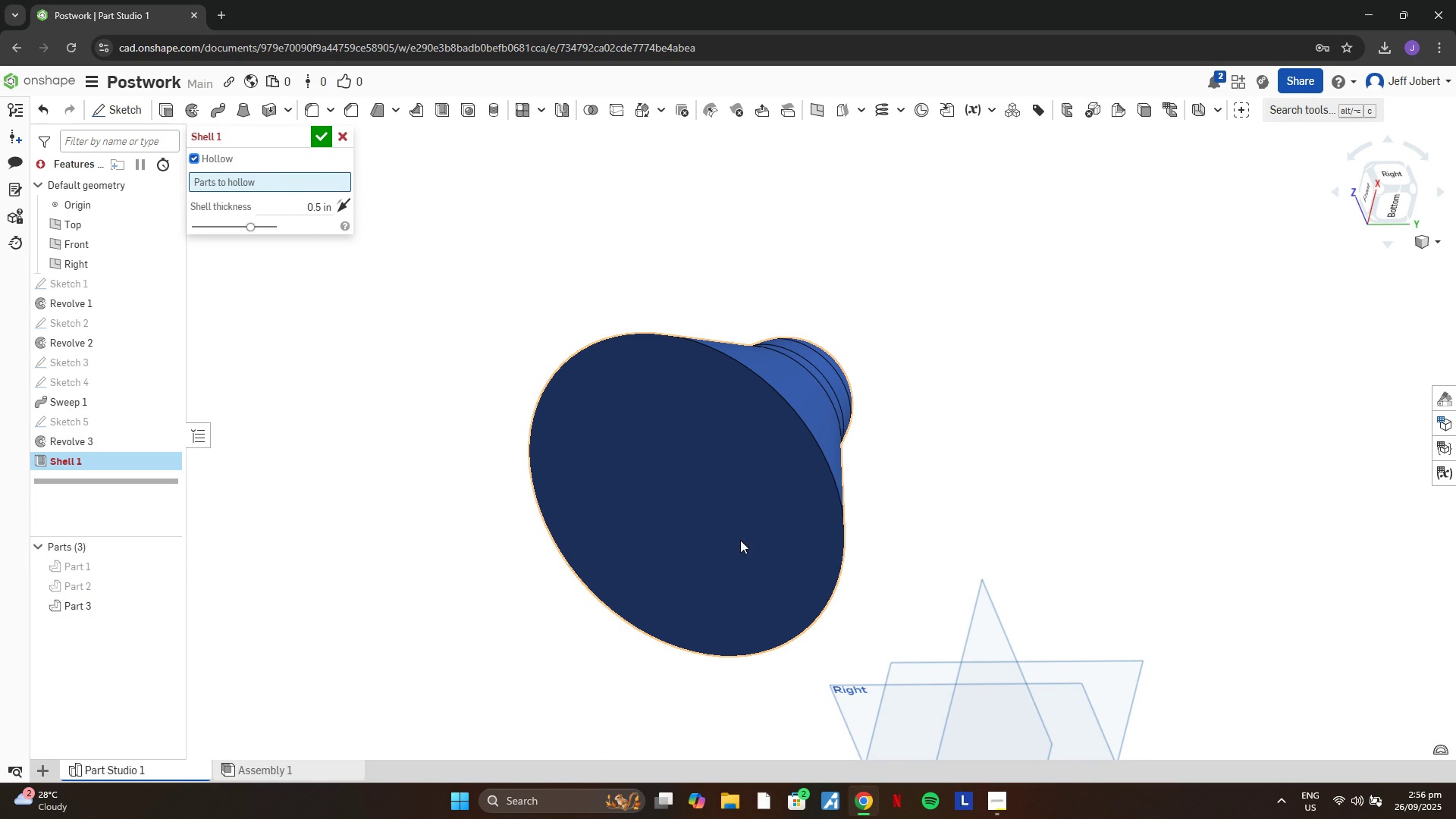 
left_click([733, 535])
 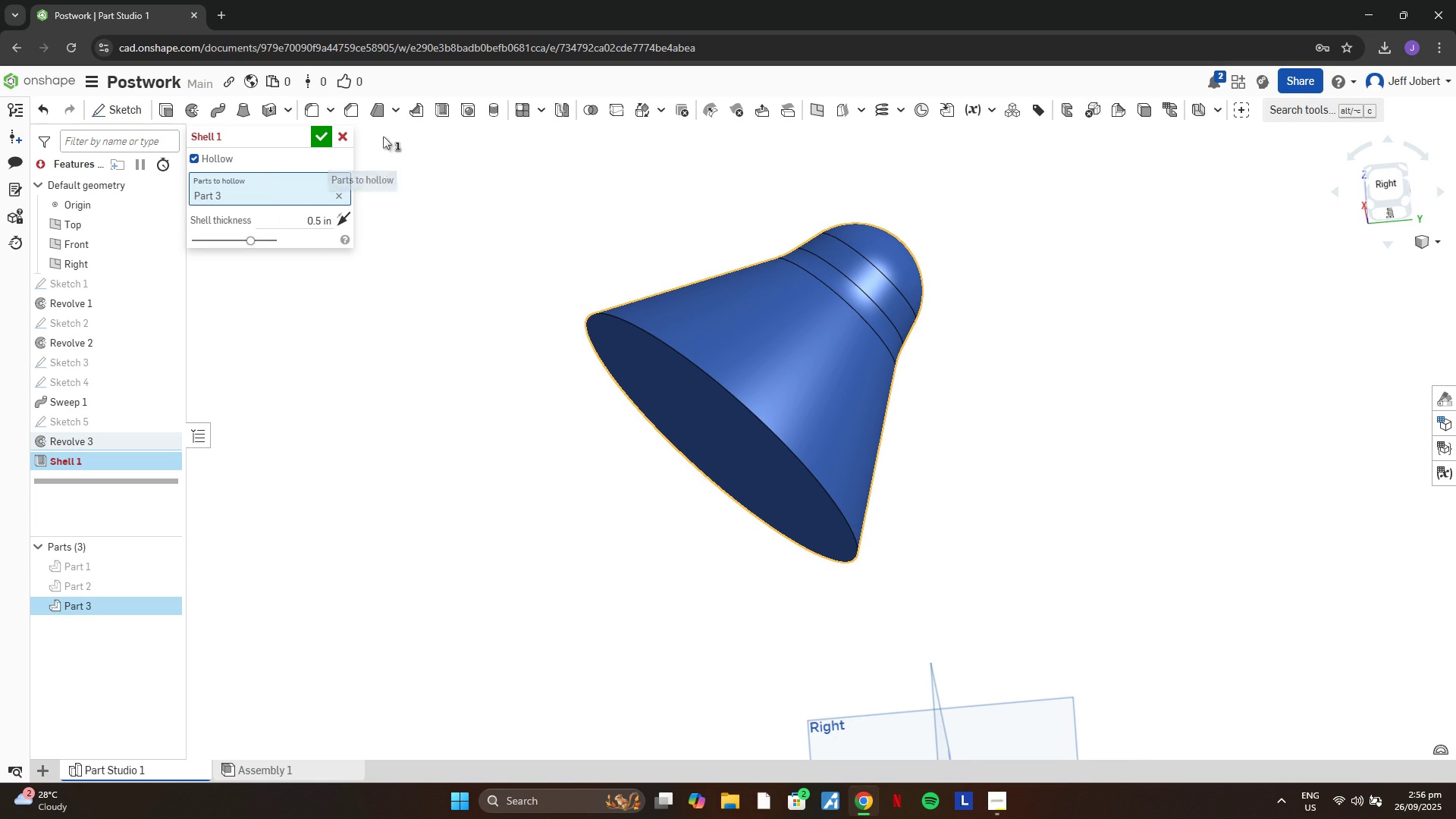 
wait(5.71)
 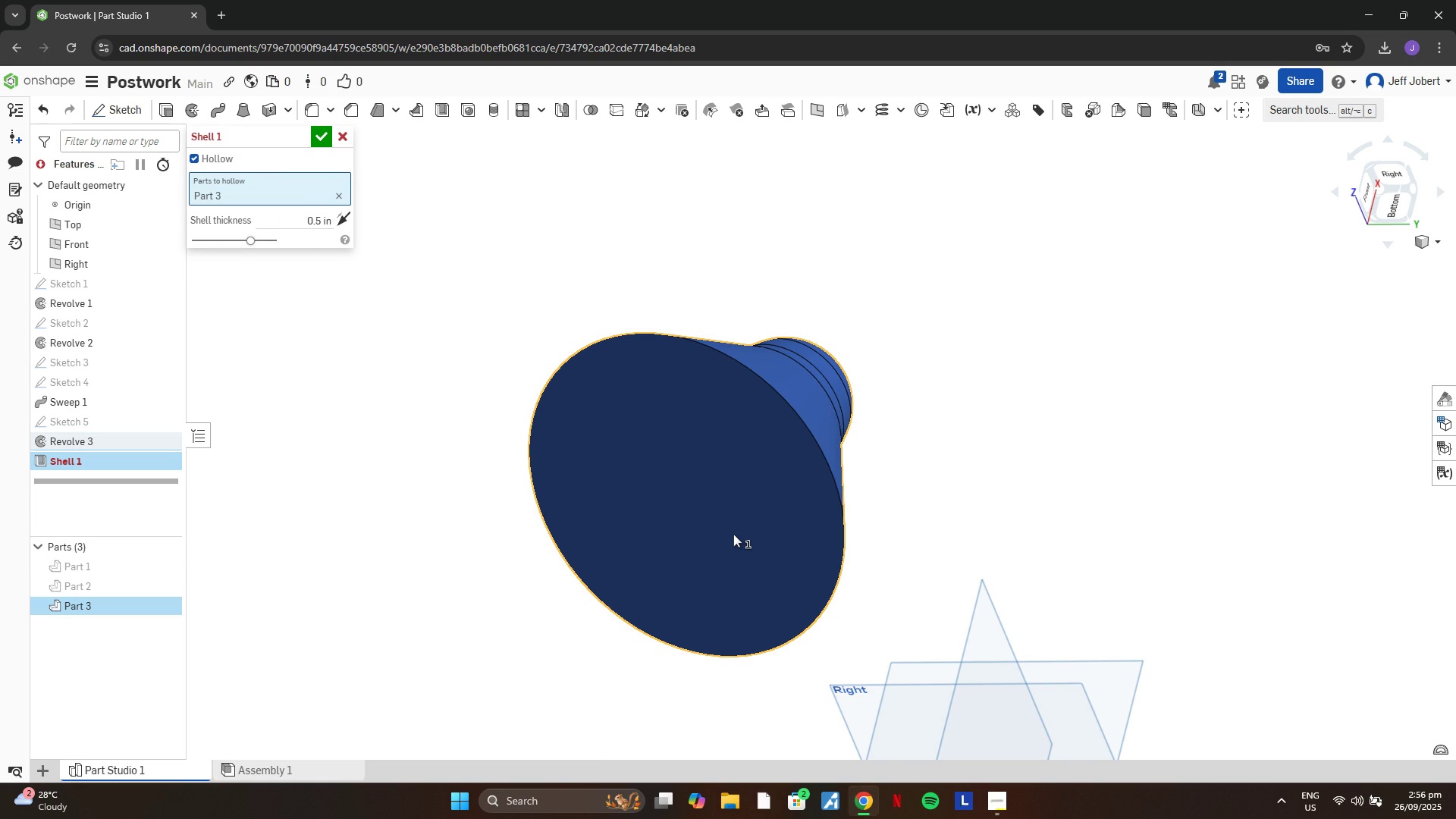 
left_click([339, 136])
 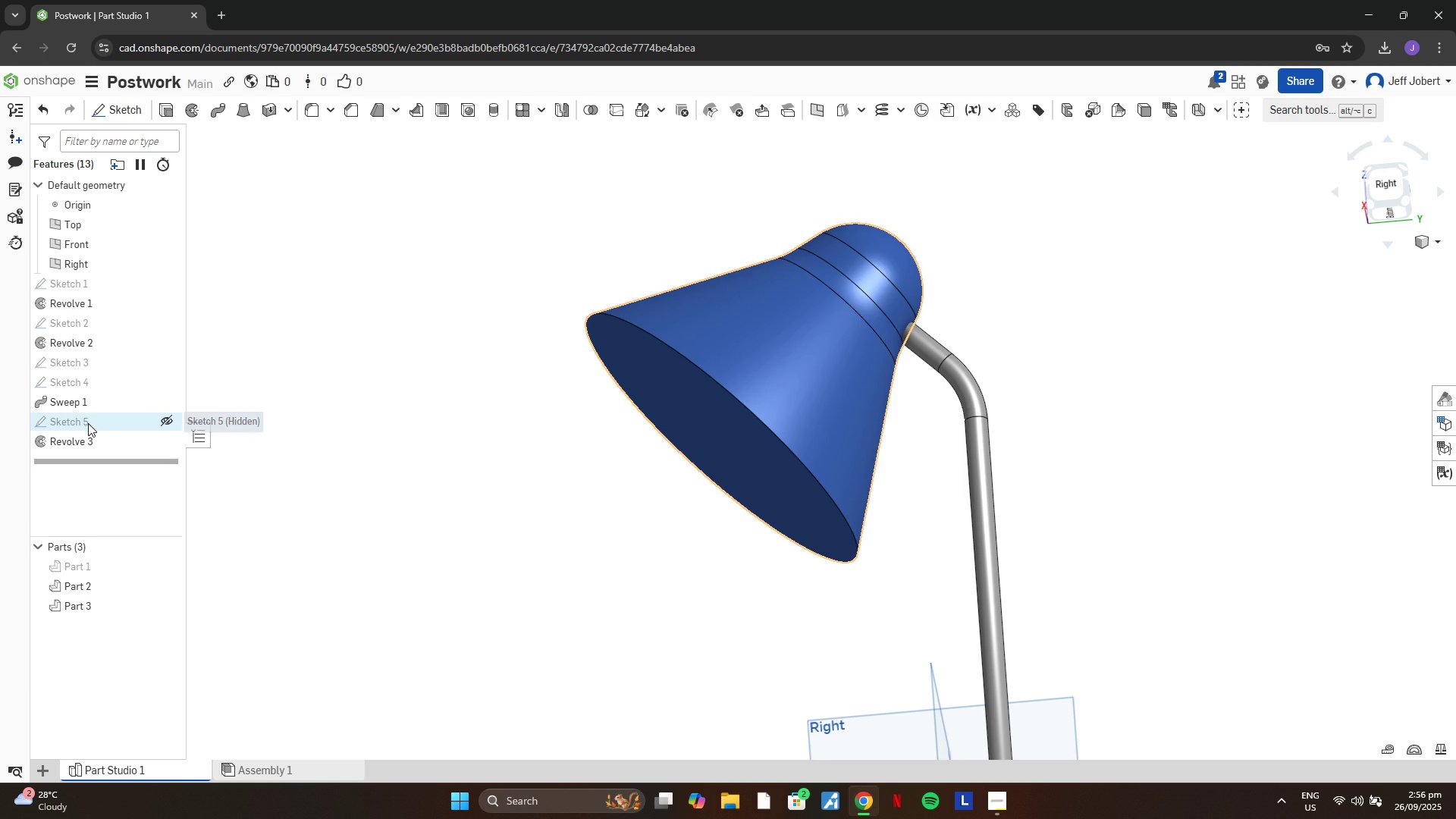 
double_click([88, 422])
 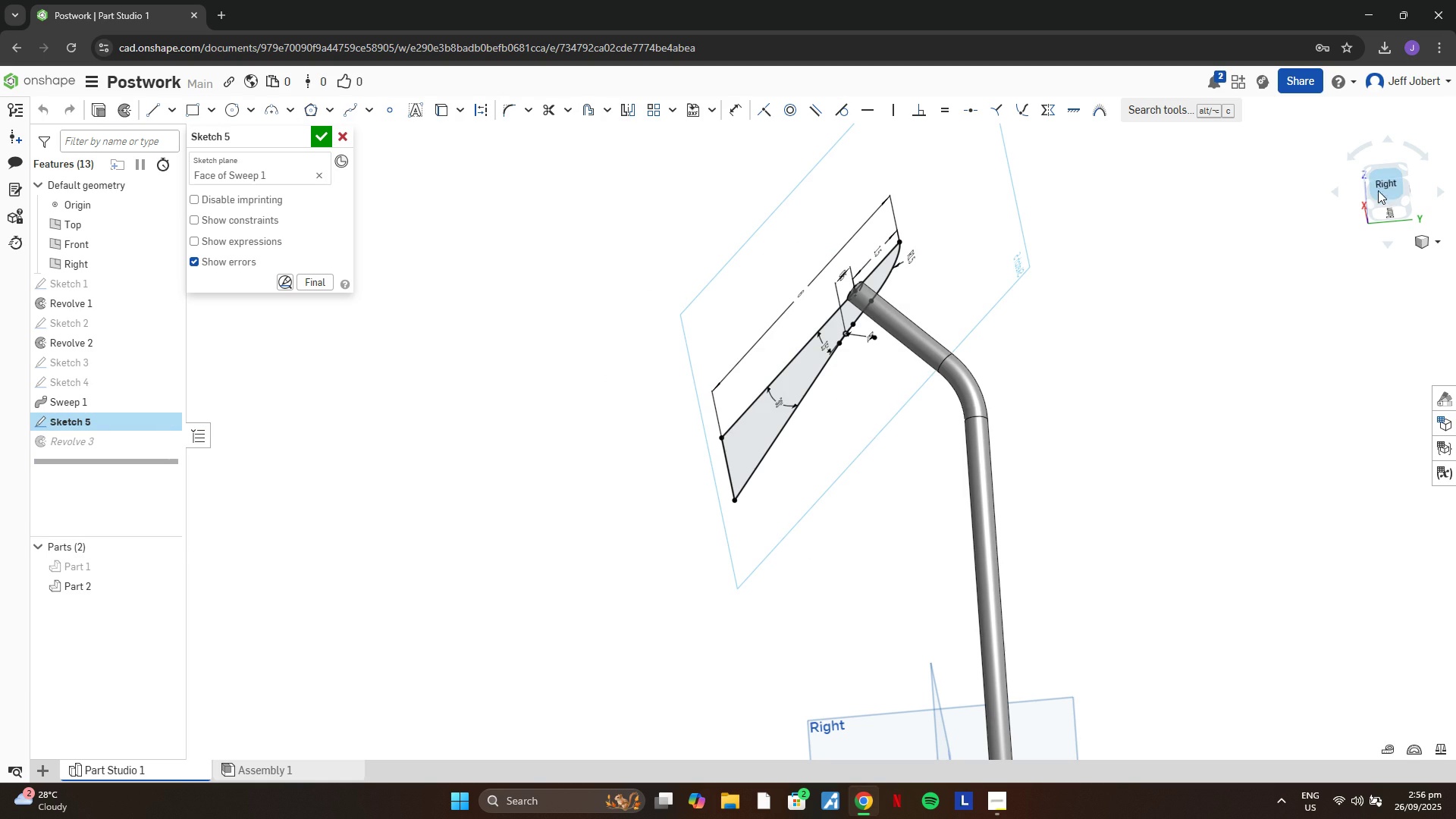 
left_click([1382, 185])
 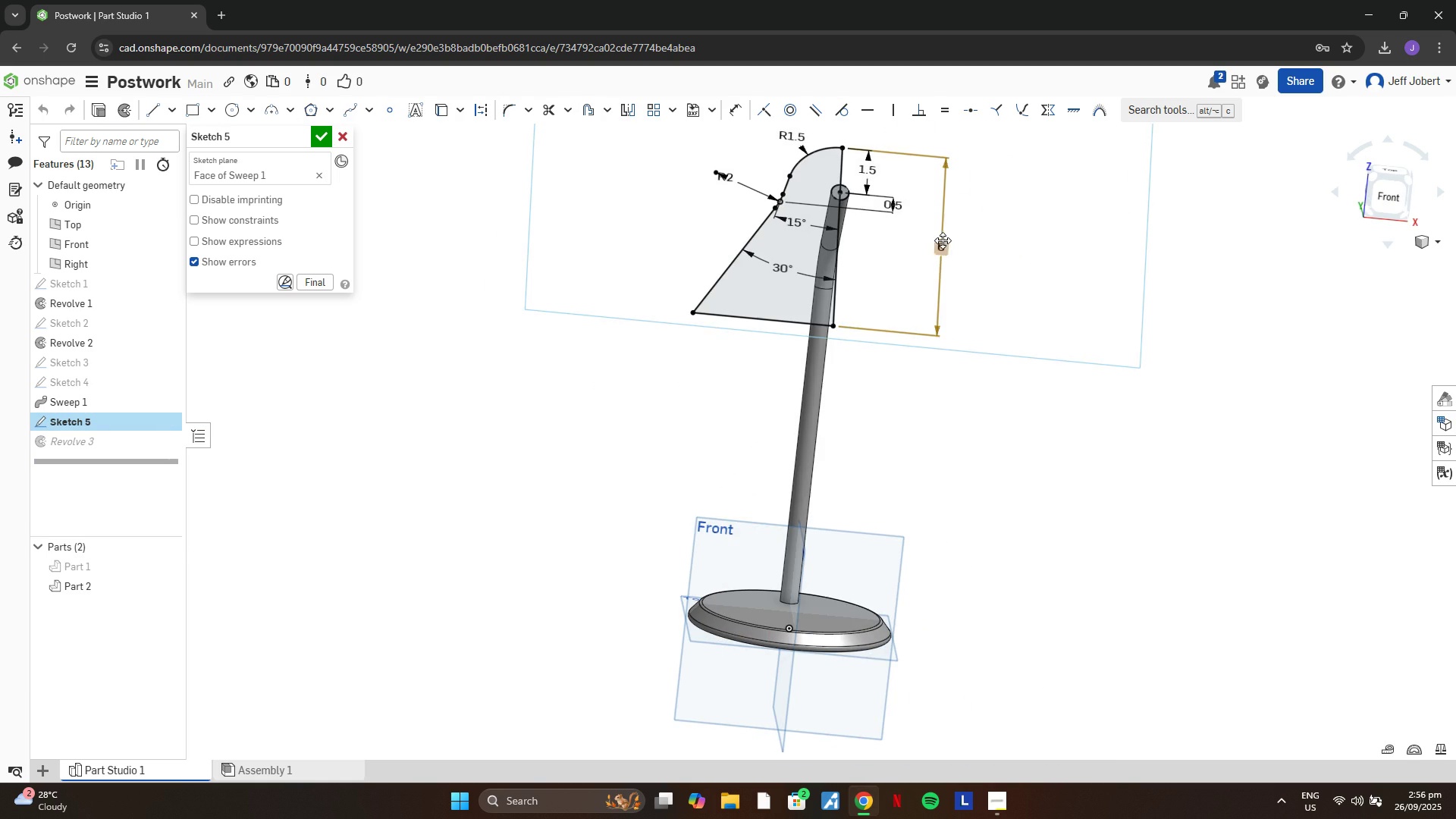 
type(no)
 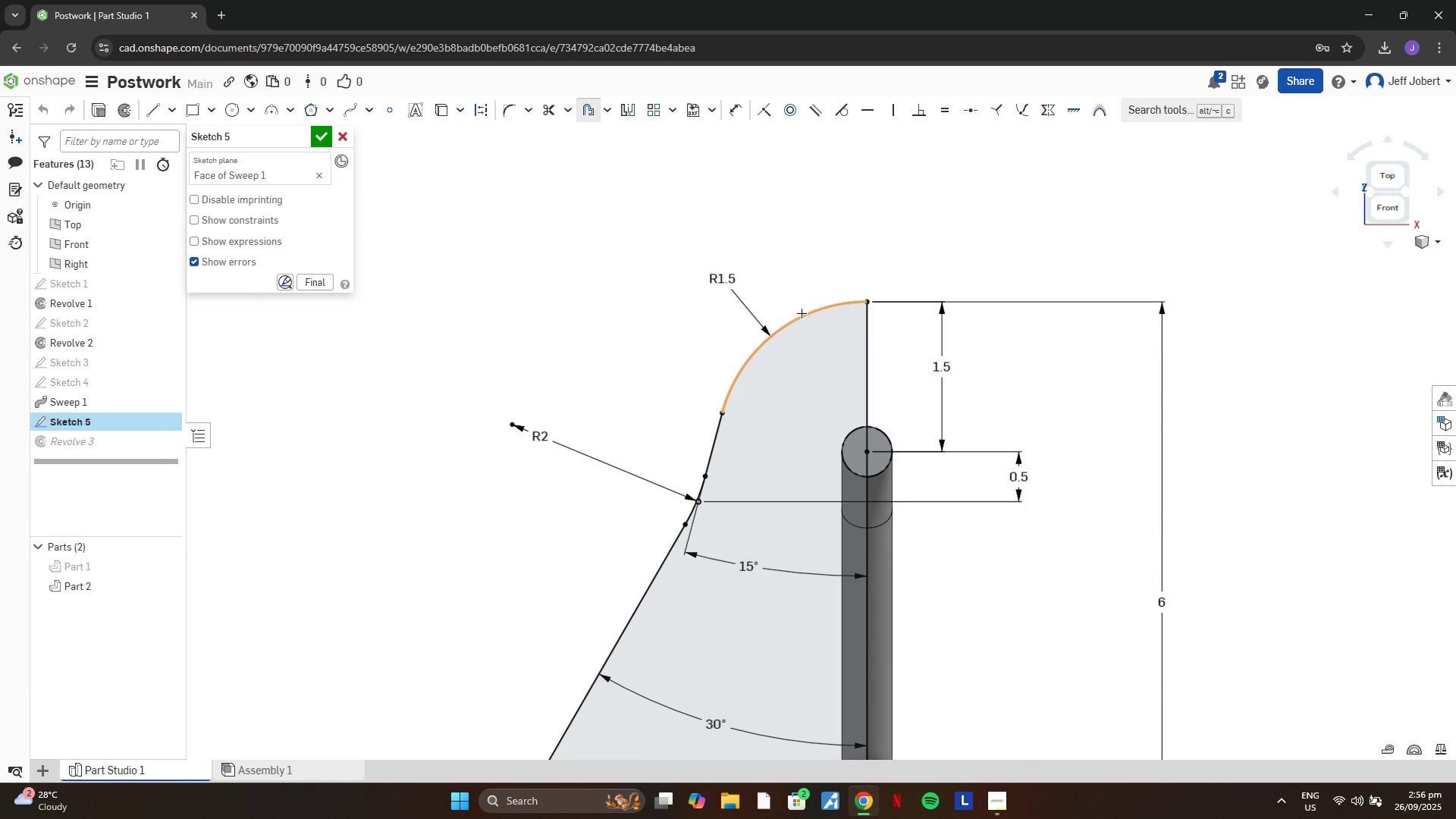 
scroll: coordinate [892, 485], scroll_direction: up, amount: 6.0
 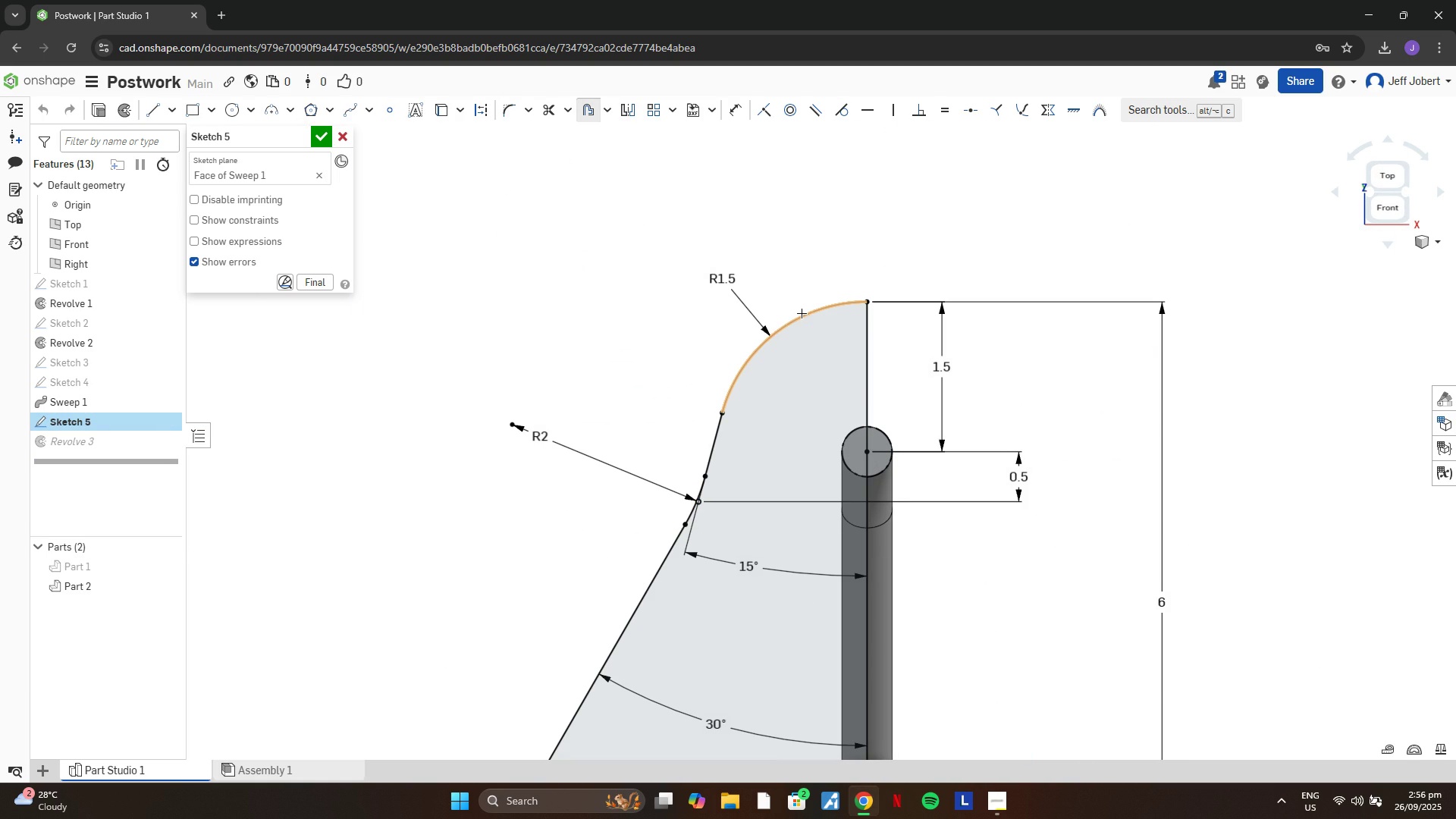 
left_click([802, 317])
 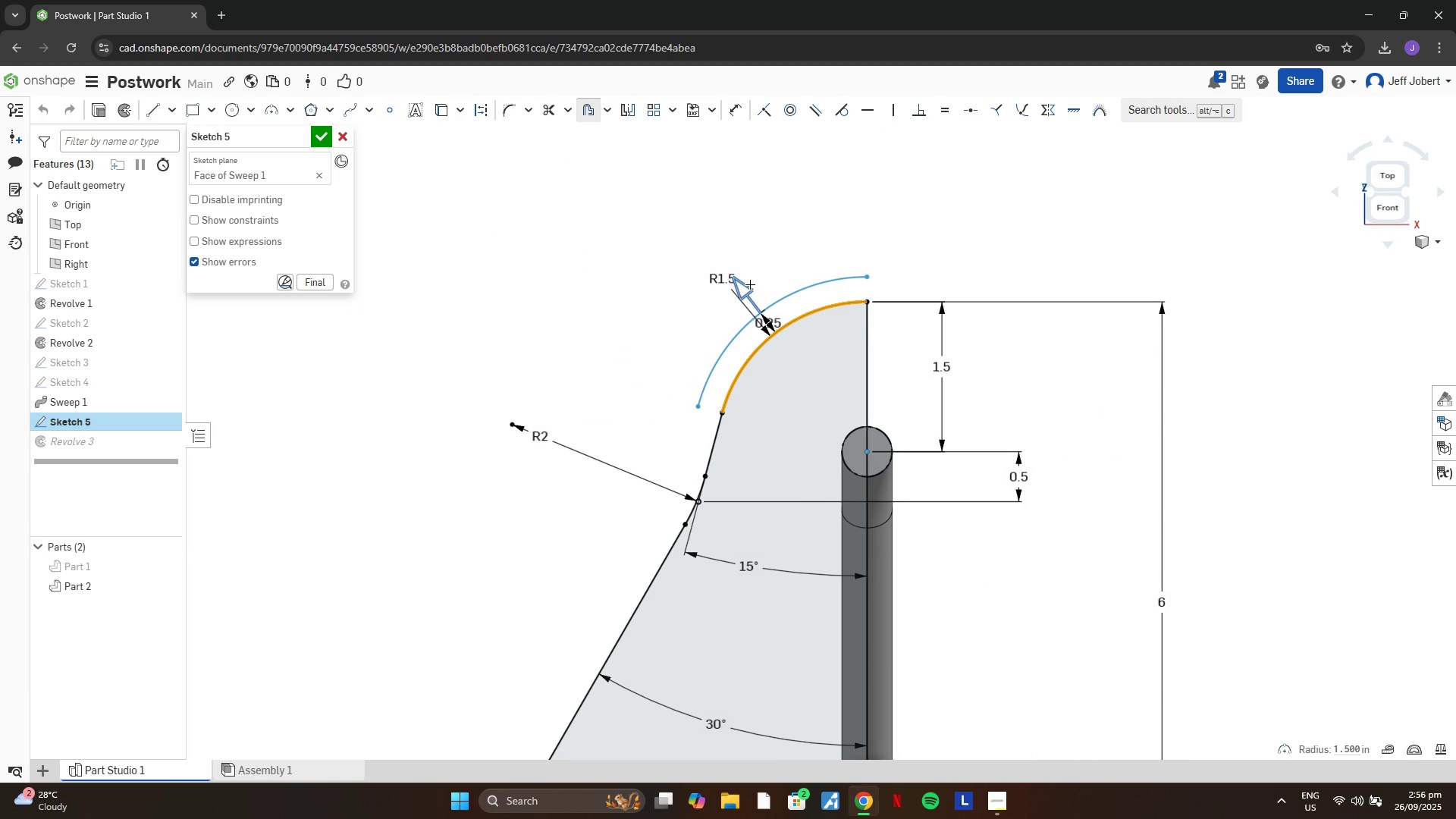 
left_click([750, 284])
 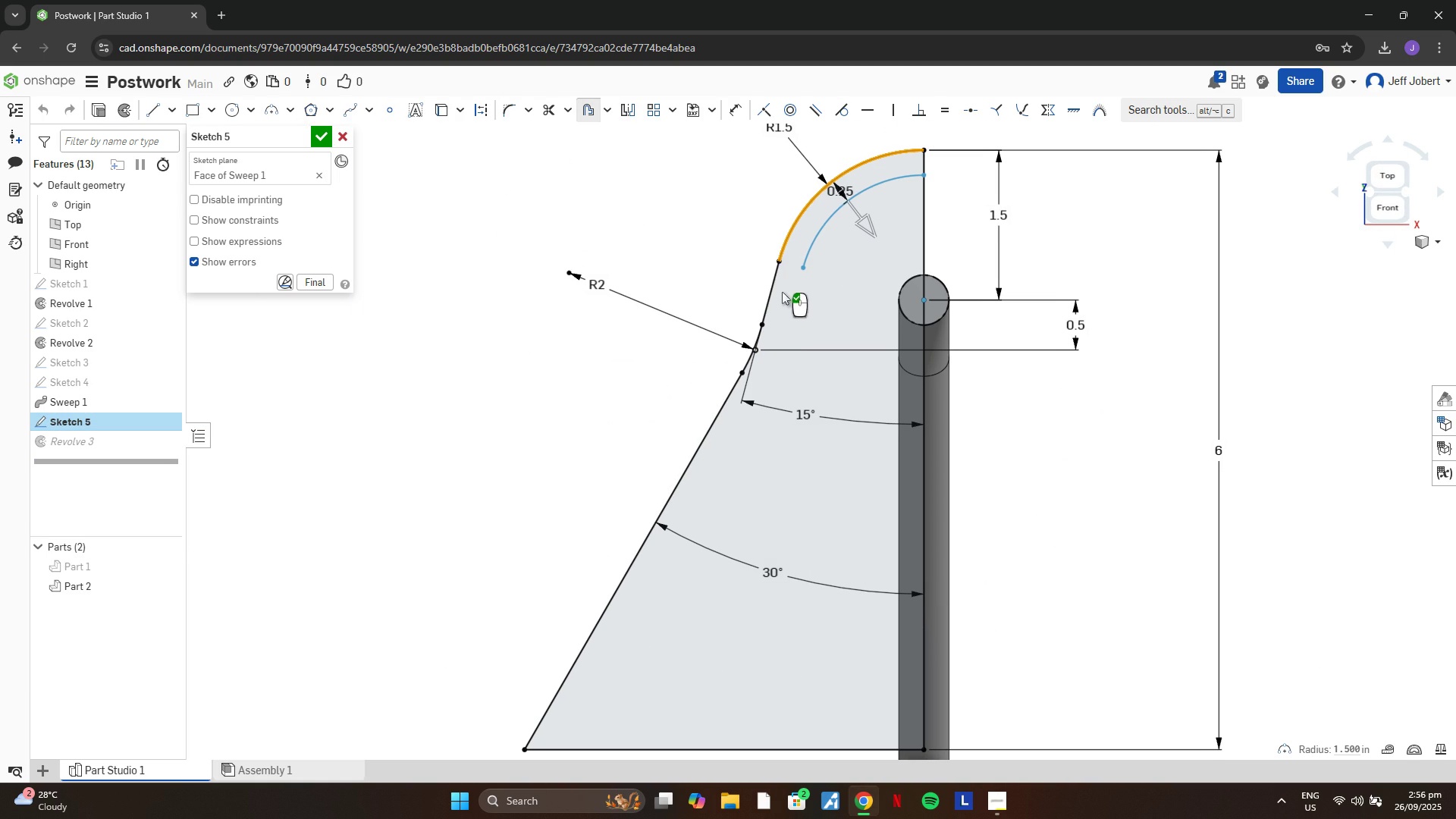 
left_click([774, 287])
 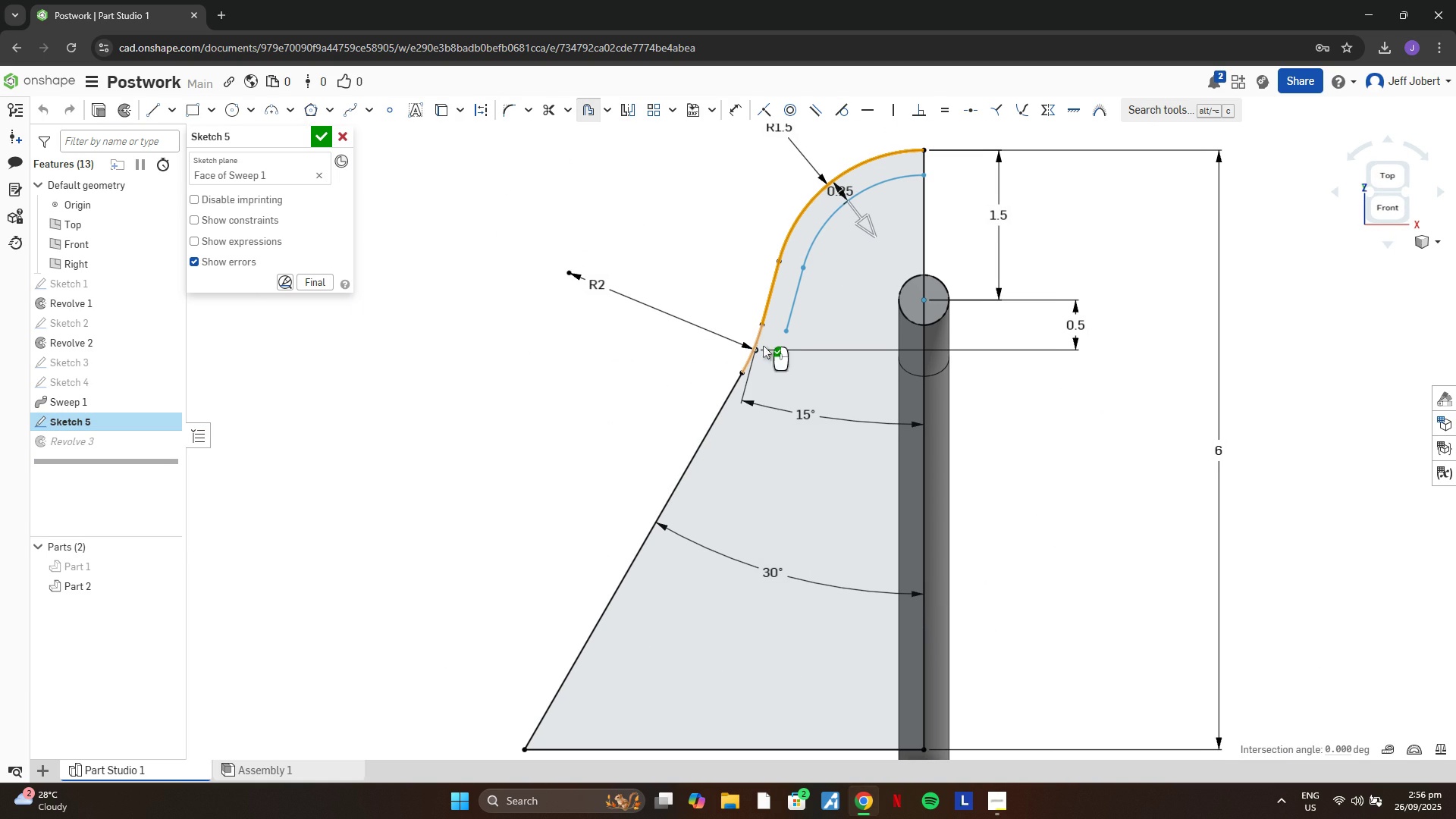 
left_click([763, 335])
 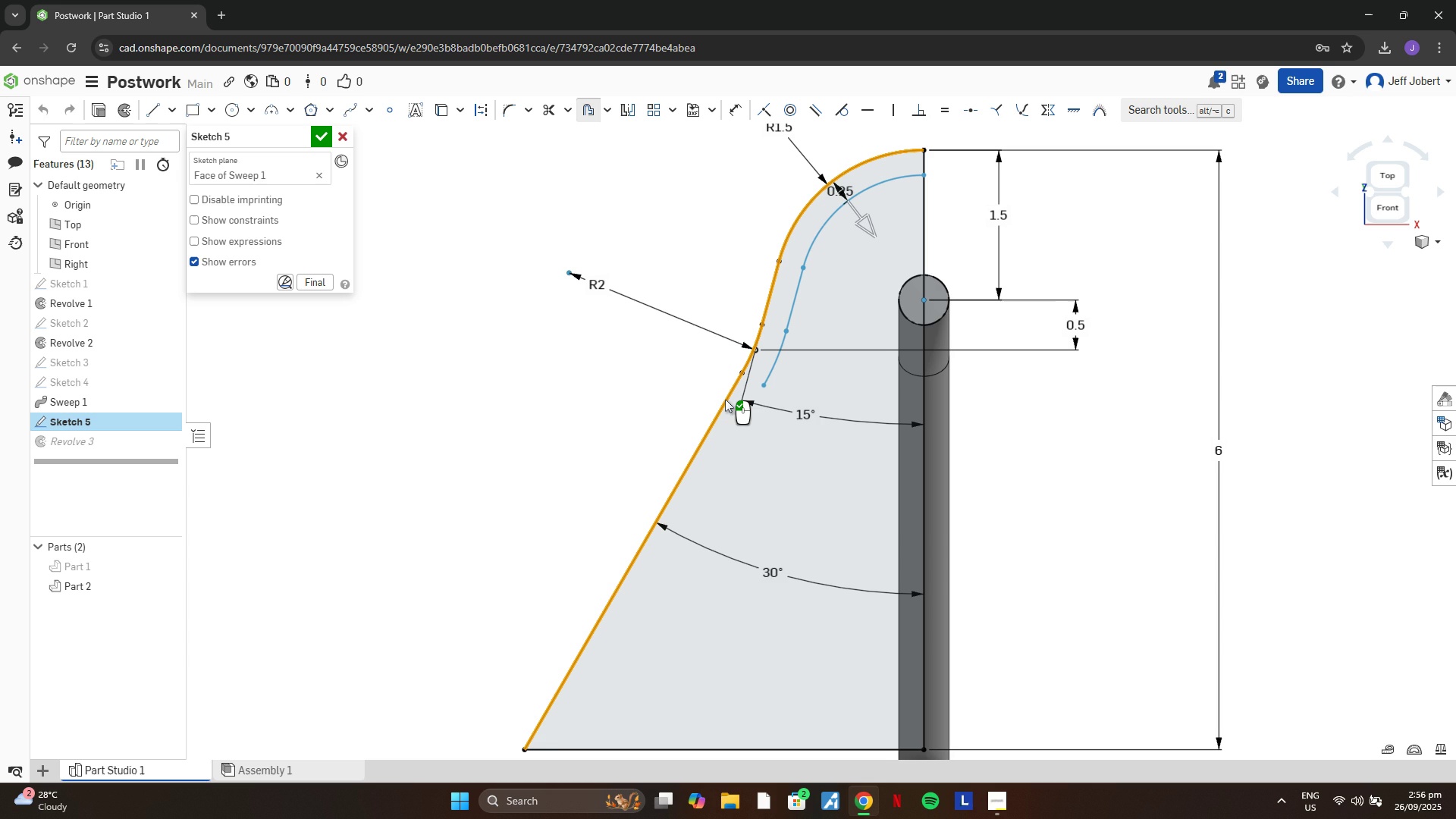 
left_click([725, 399])
 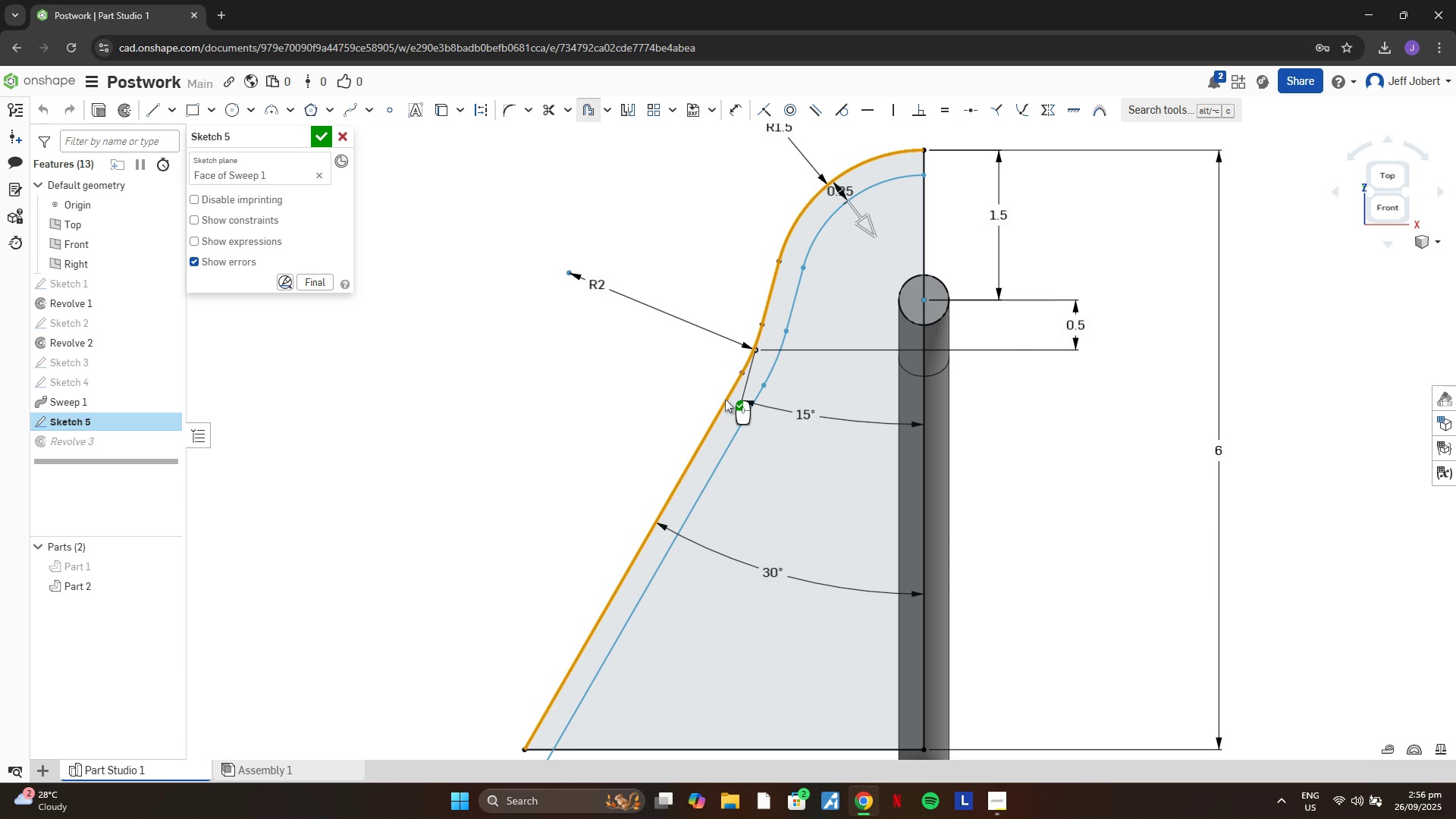 
scroll: coordinate [725, 399], scroll_direction: down, amount: 1.0
 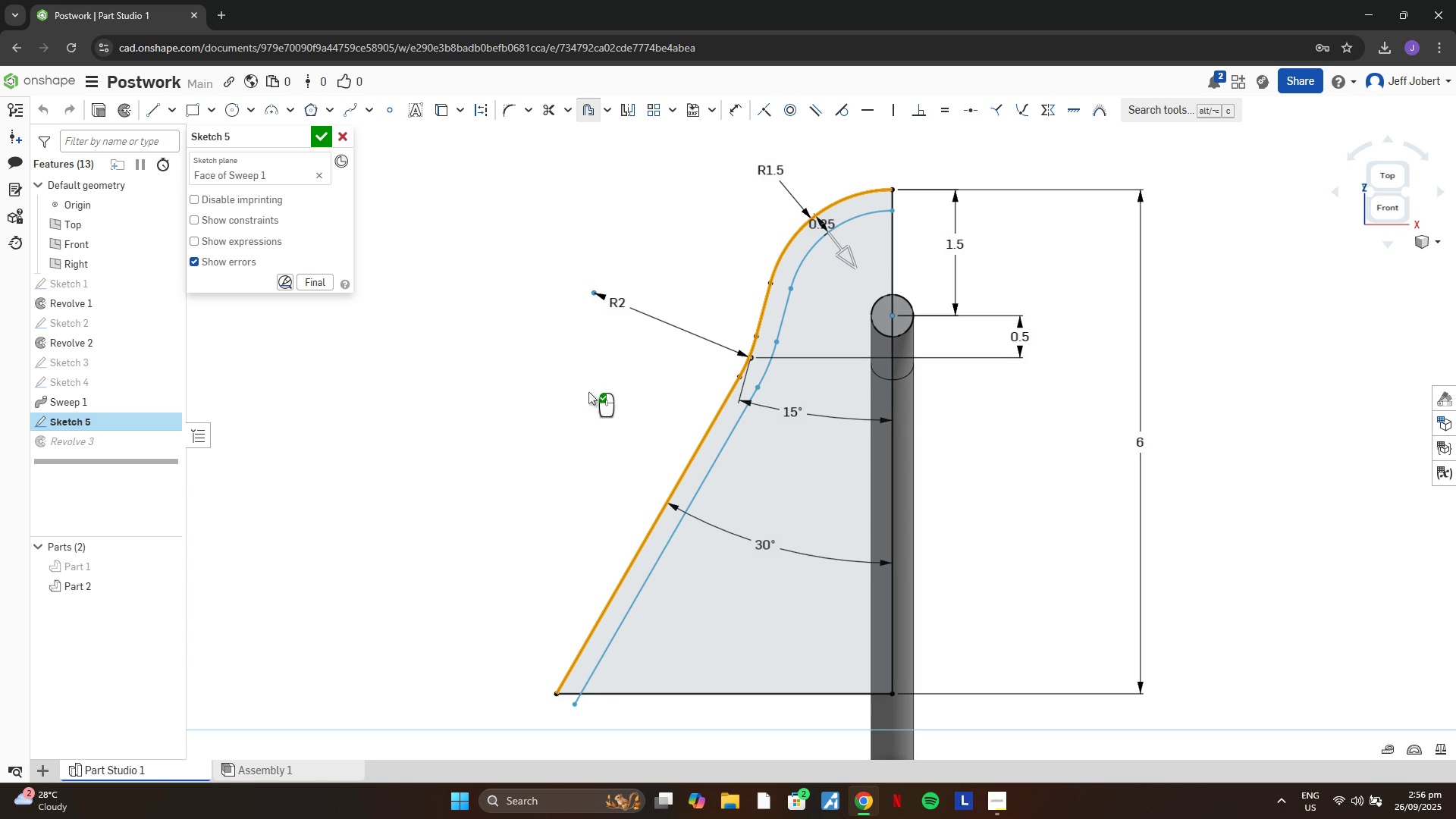 
left_click([489, 376])
 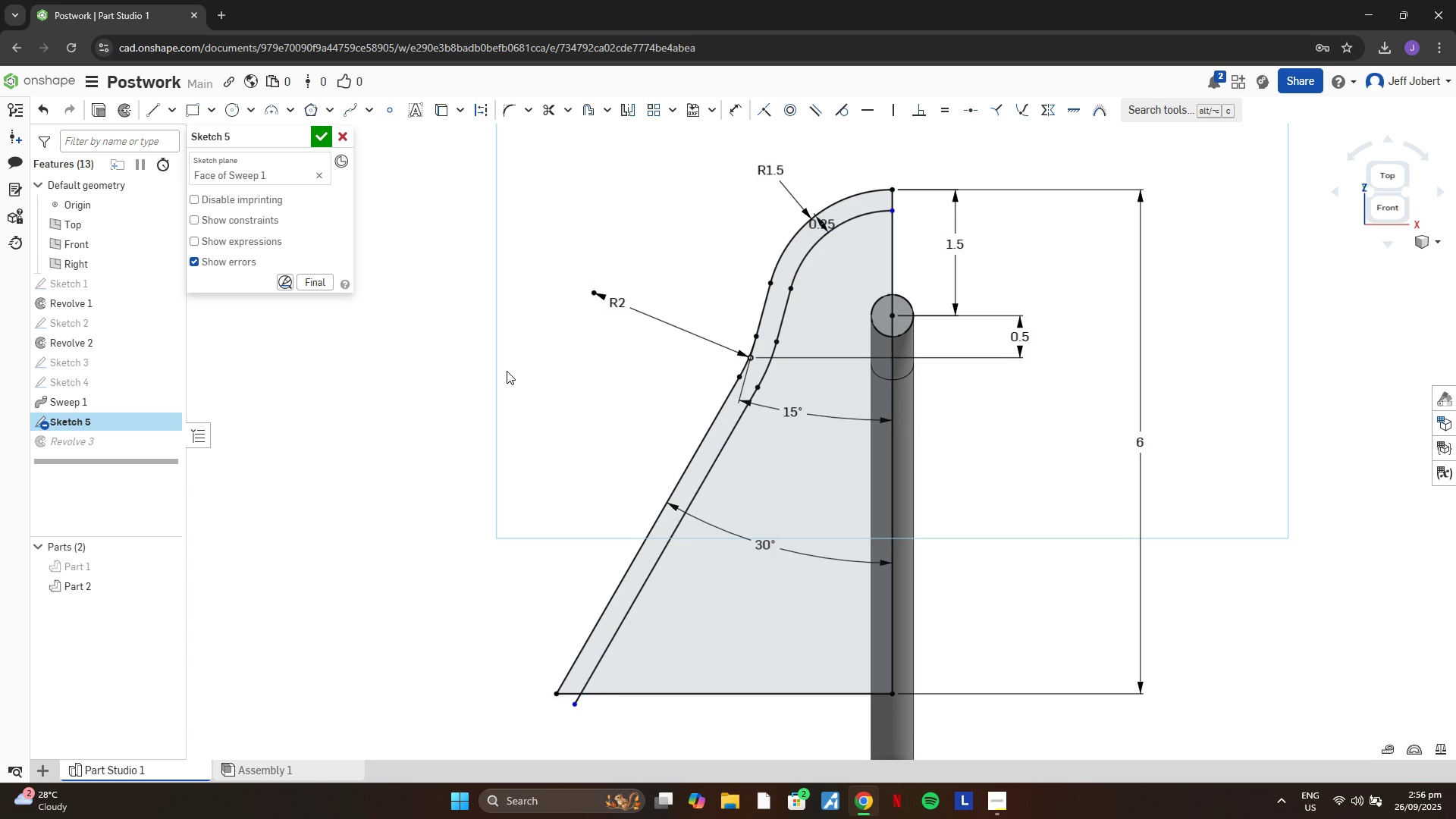 
key(Enter)
 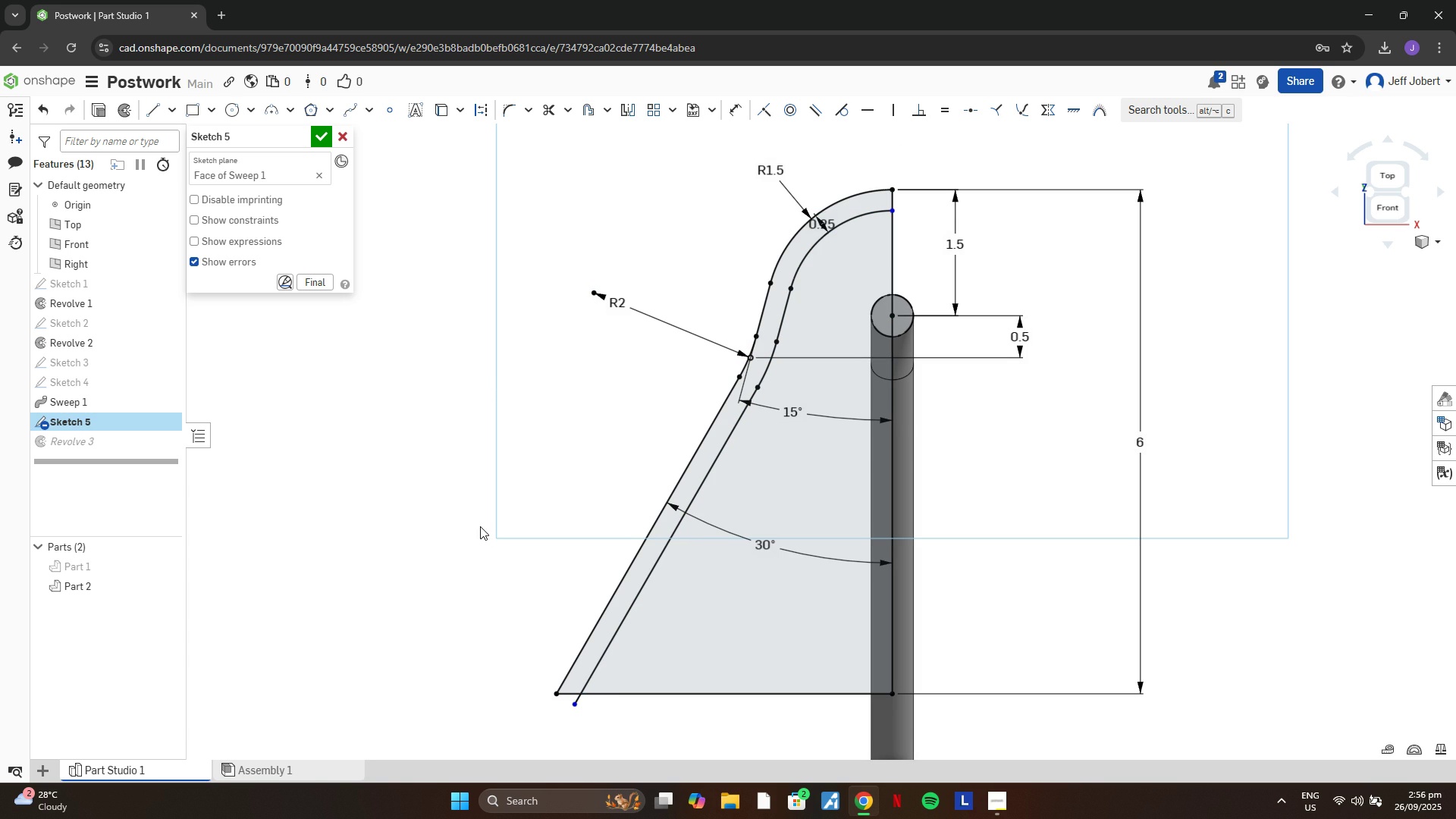 
scroll: coordinate [499, 551], scroll_direction: up, amount: 2.0
 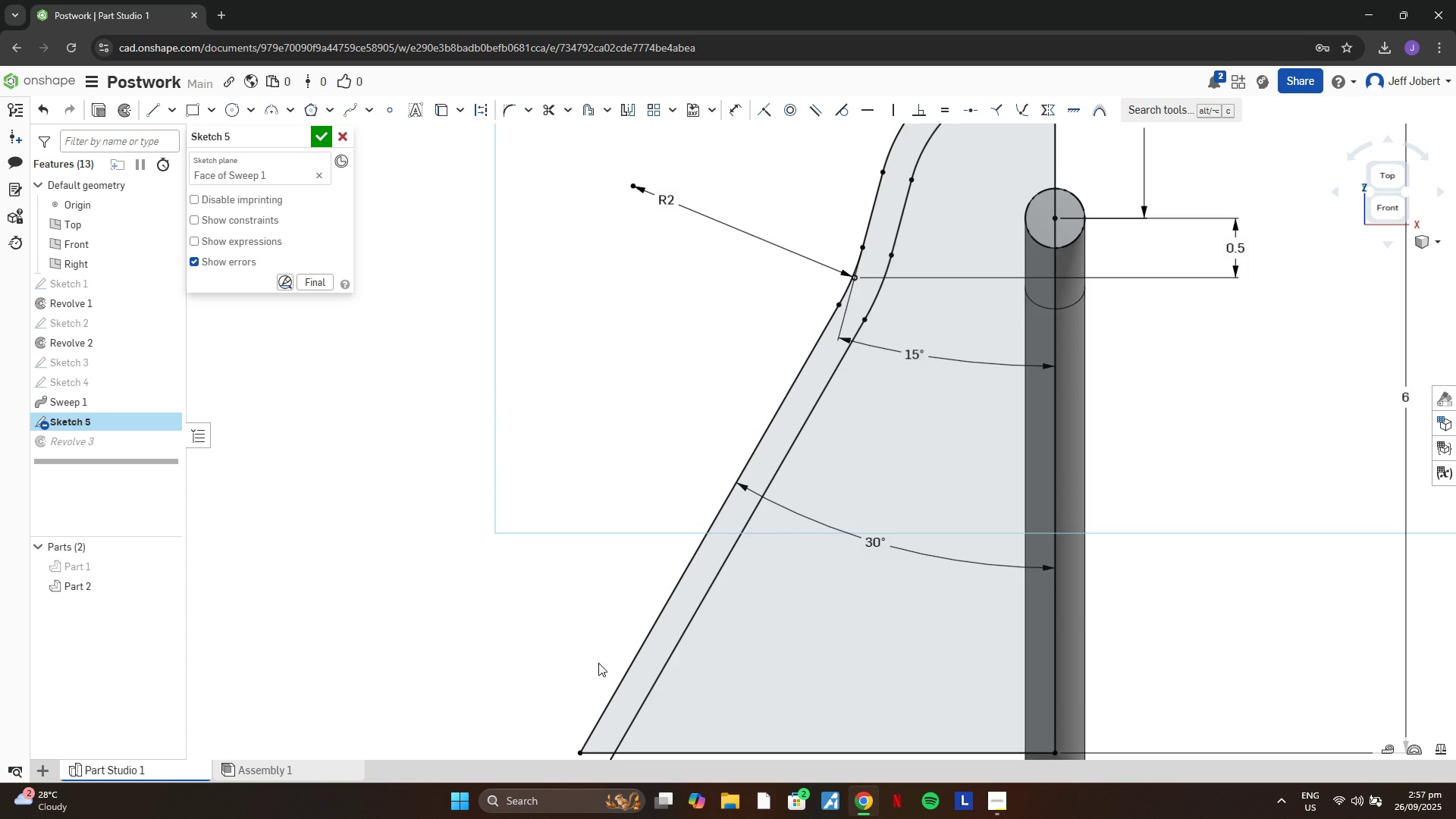 
key(M)
 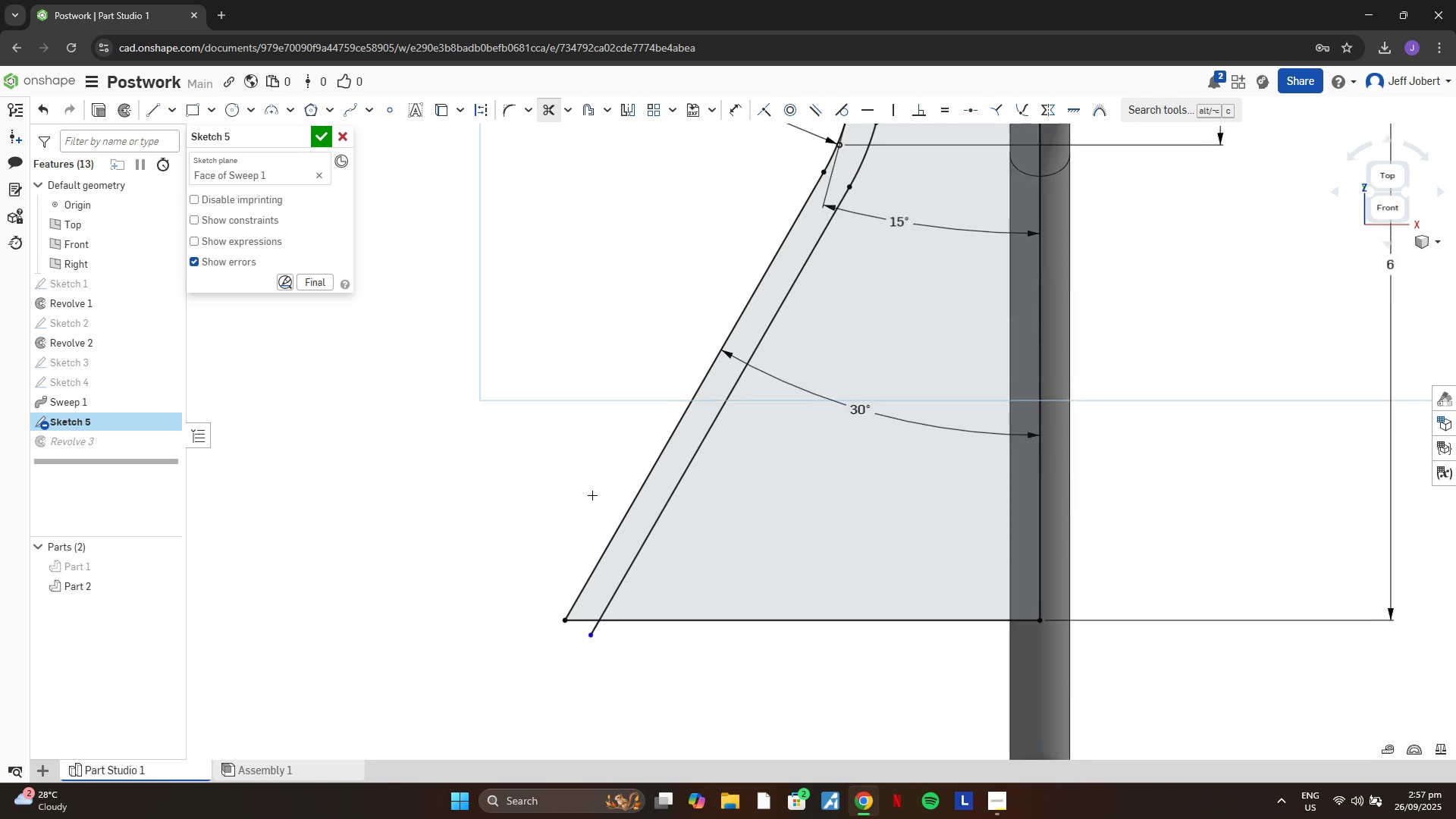 
scroll: coordinate [591, 626], scroll_direction: up, amount: 3.0